 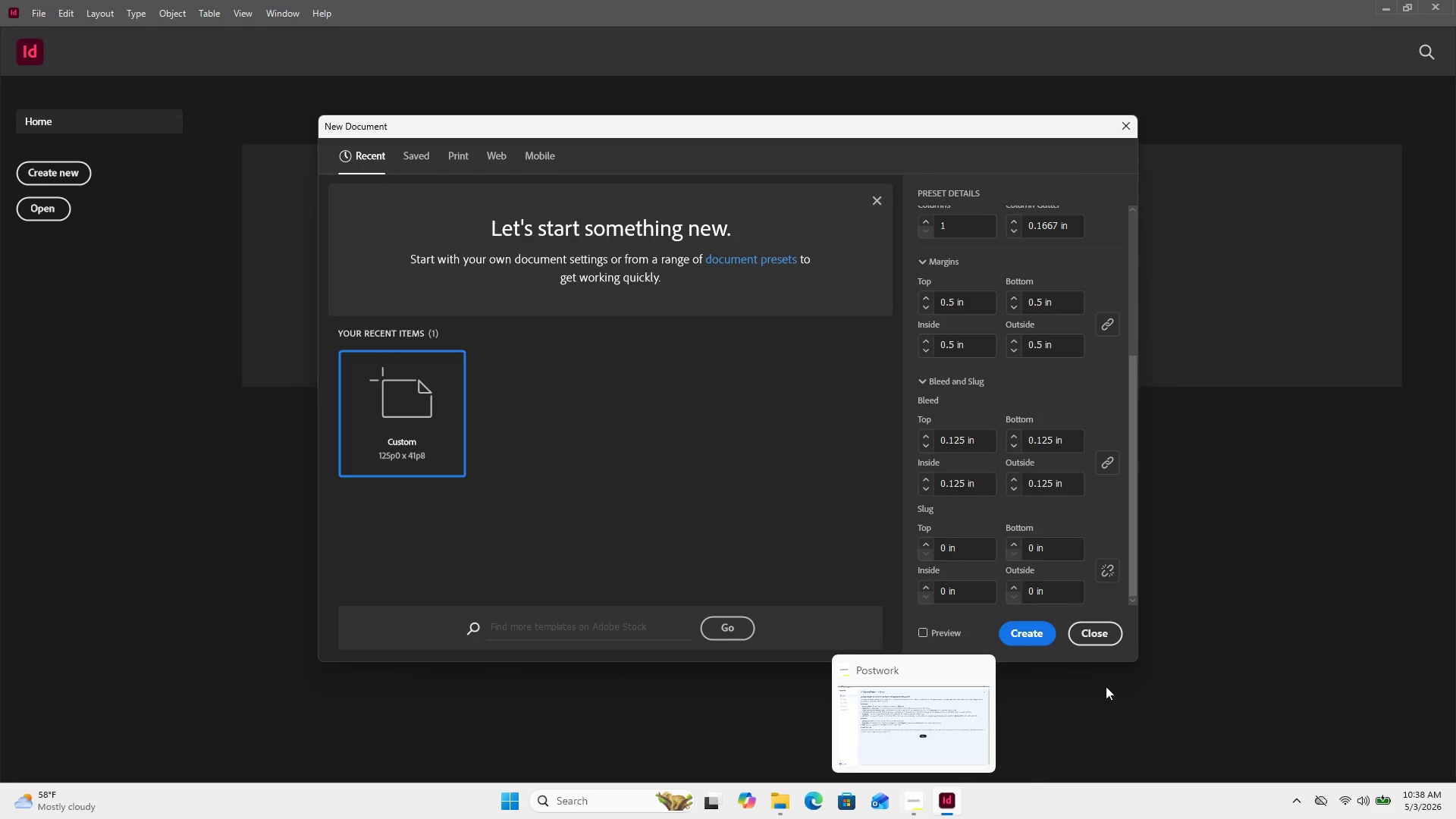 
scroll: coordinate [968, 370], scroll_direction: up, amount: 3.0
 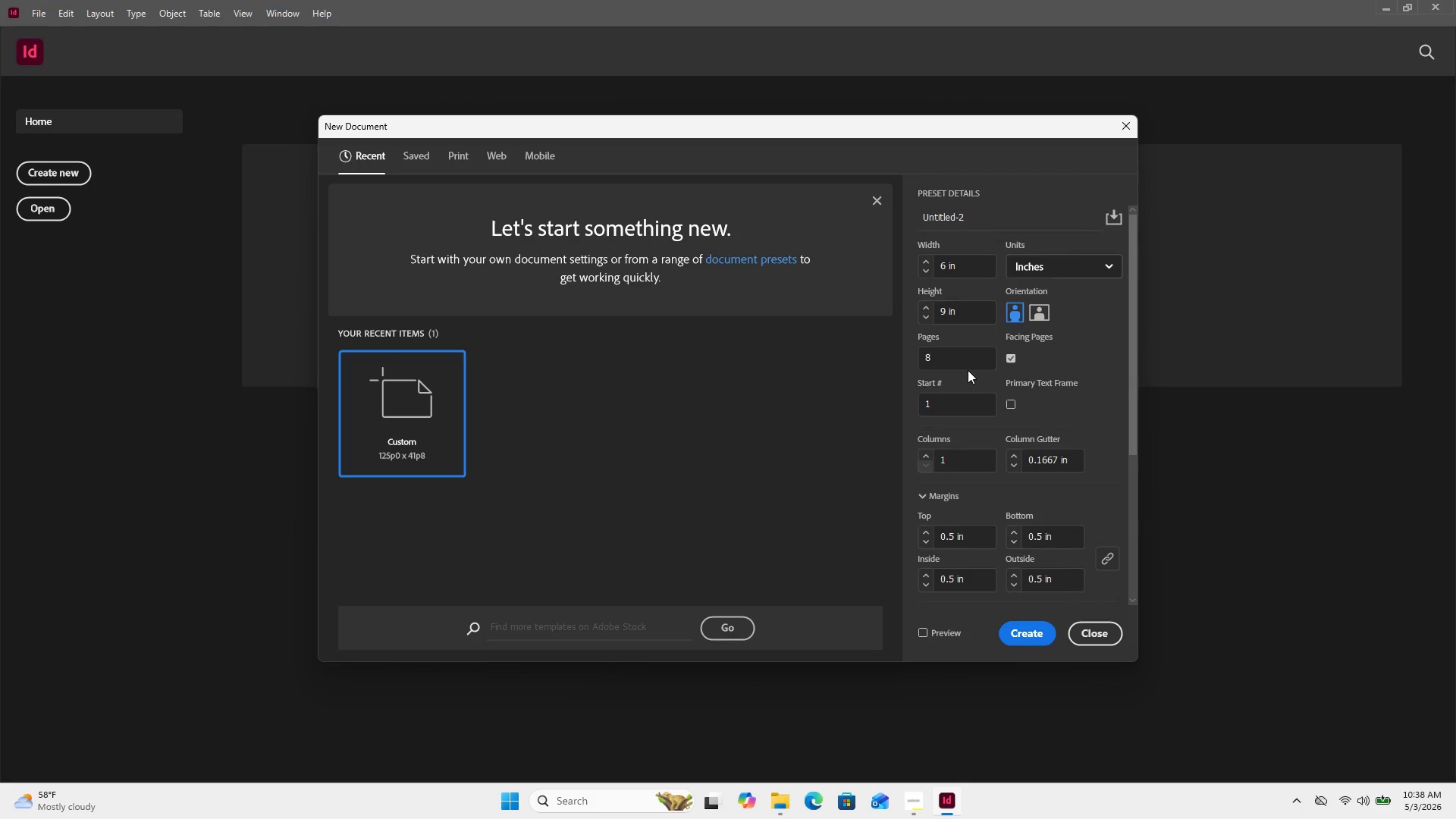 
scroll: coordinate [968, 370], scroll_direction: down, amount: 3.0
 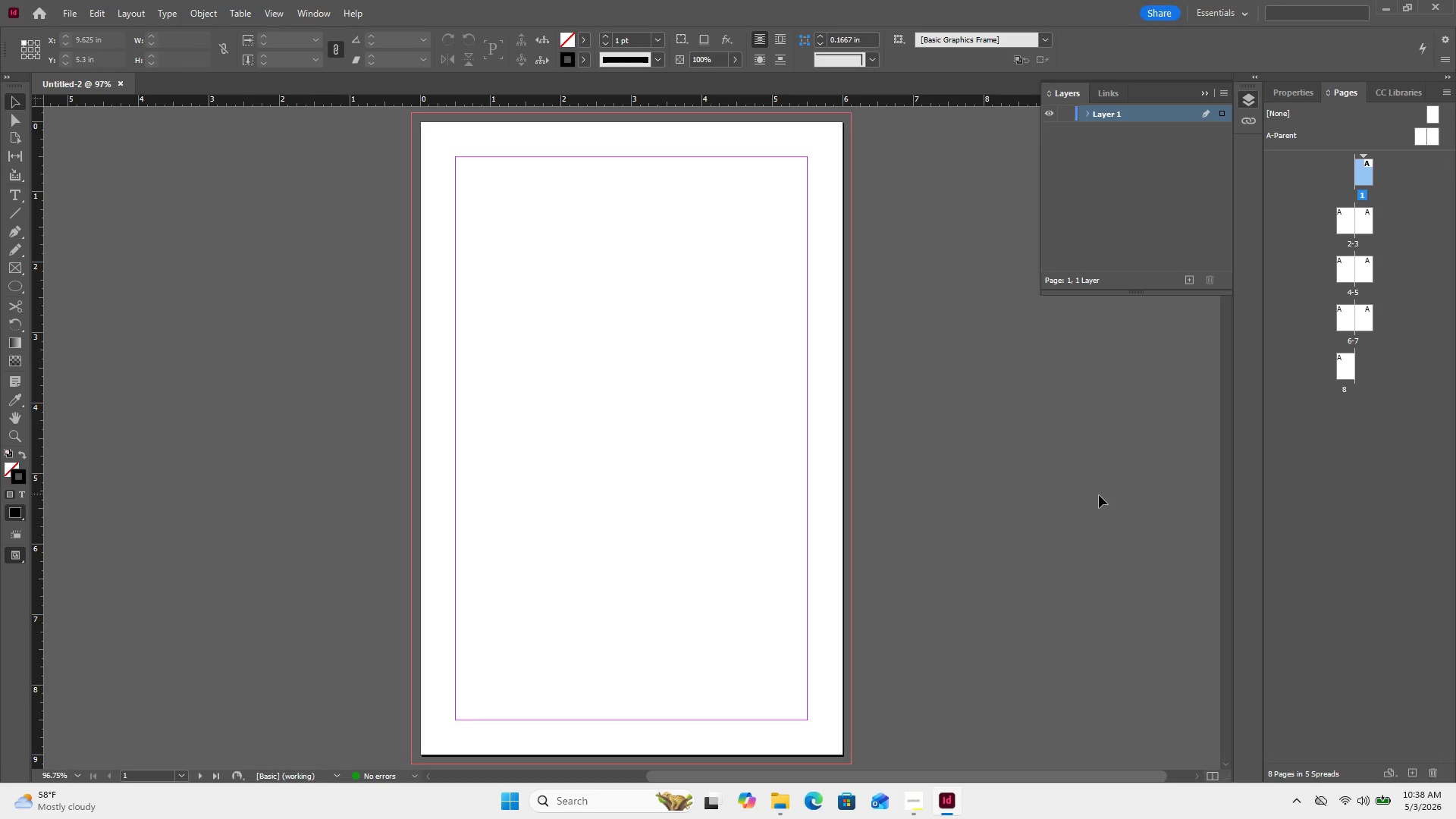 
wait(6.1)
 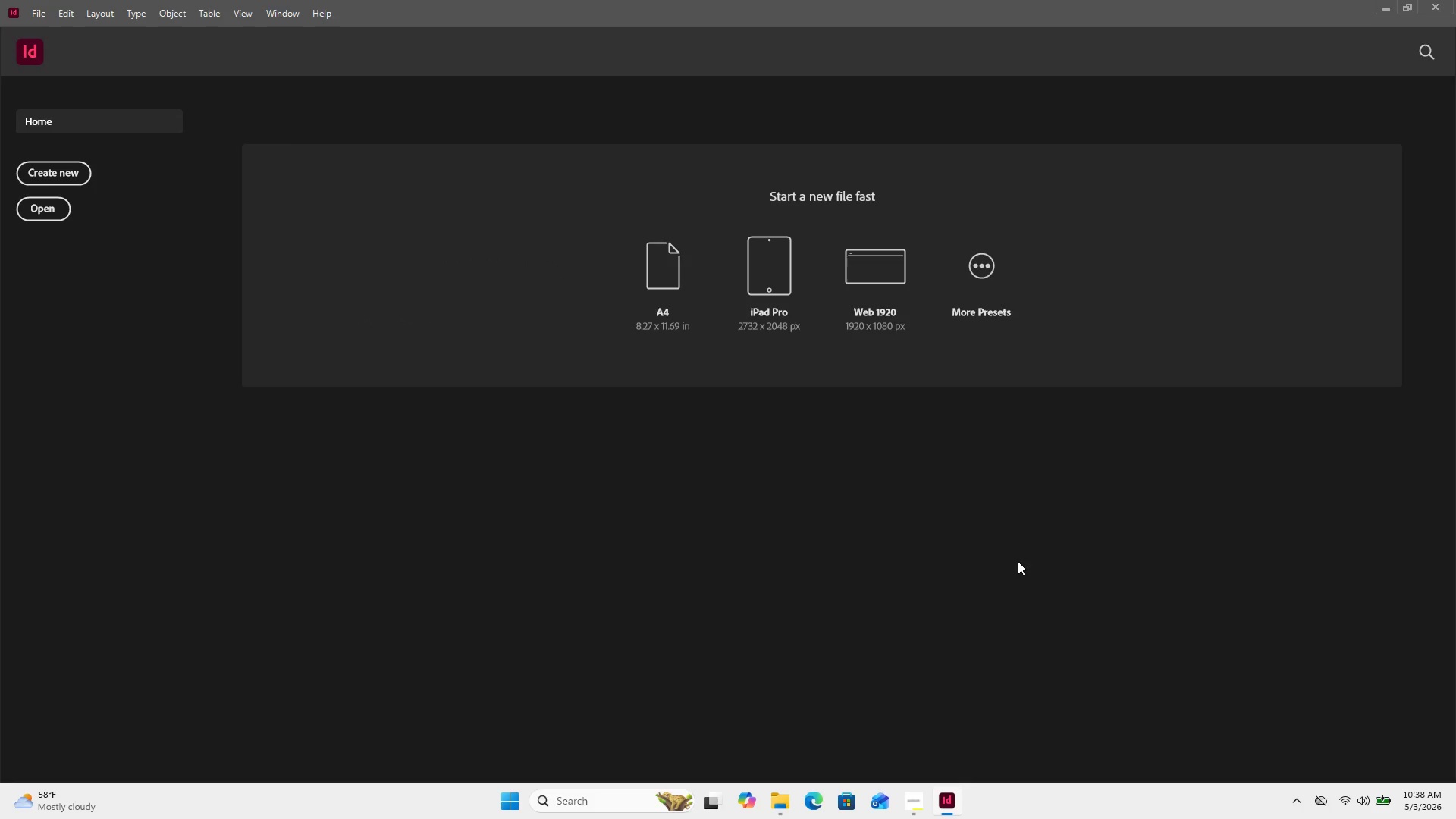 
scroll: coordinate [1008, 500], scroll_direction: down, amount: 1.0
 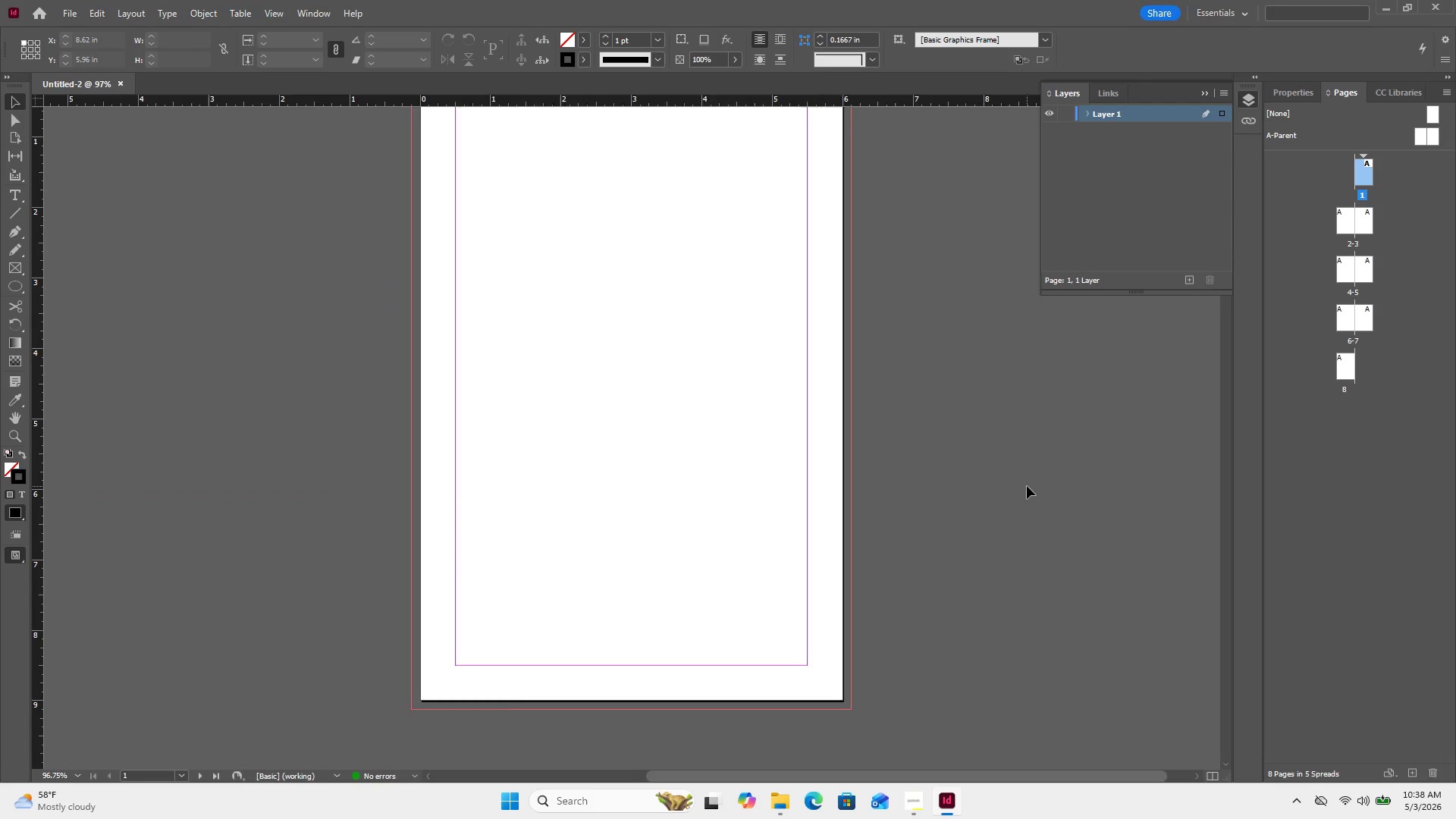 
scroll: coordinate [1030, 485], scroll_direction: up, amount: 4.0
 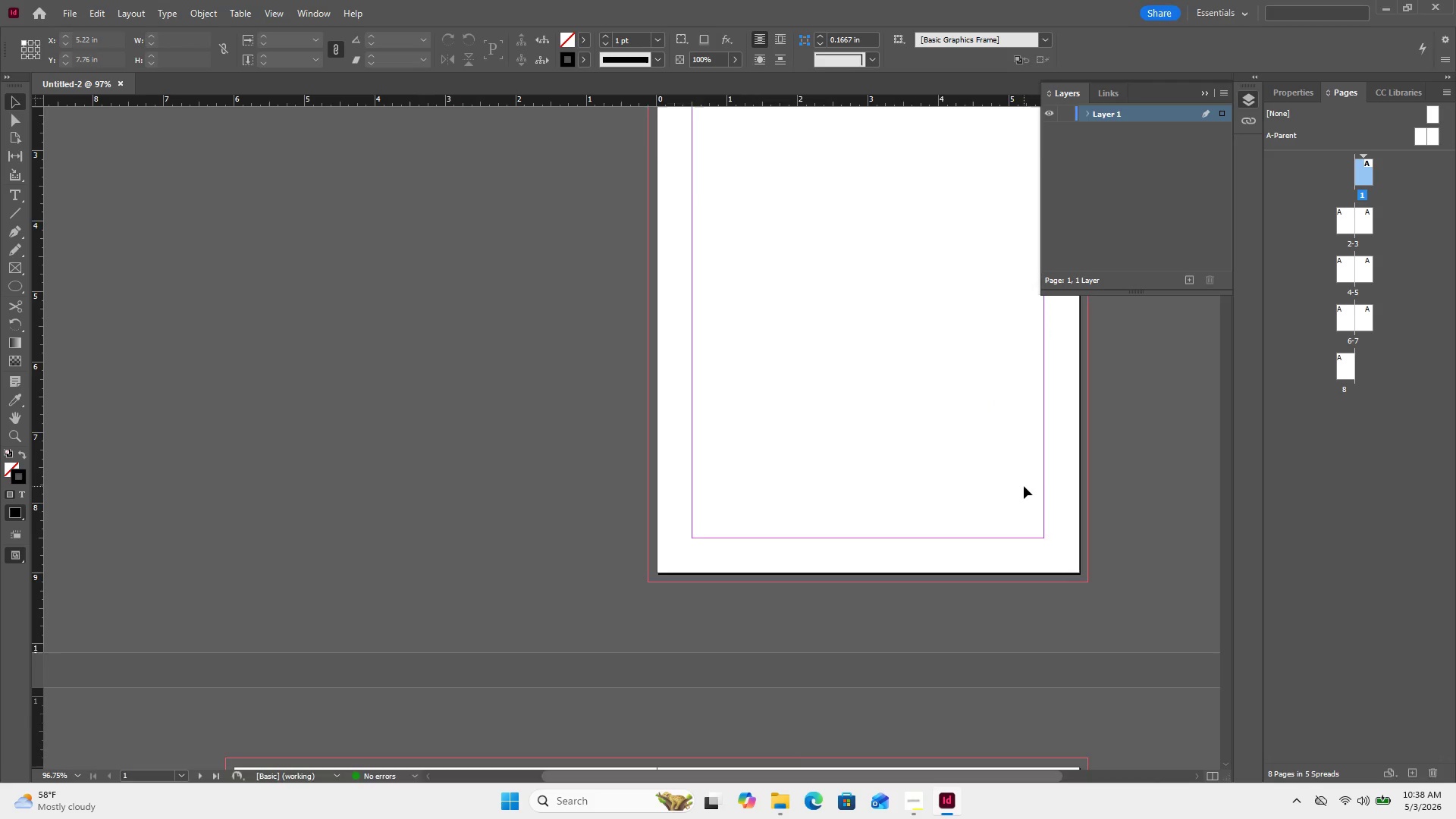 
scroll: coordinate [1024, 486], scroll_direction: none, amount: 0.0
 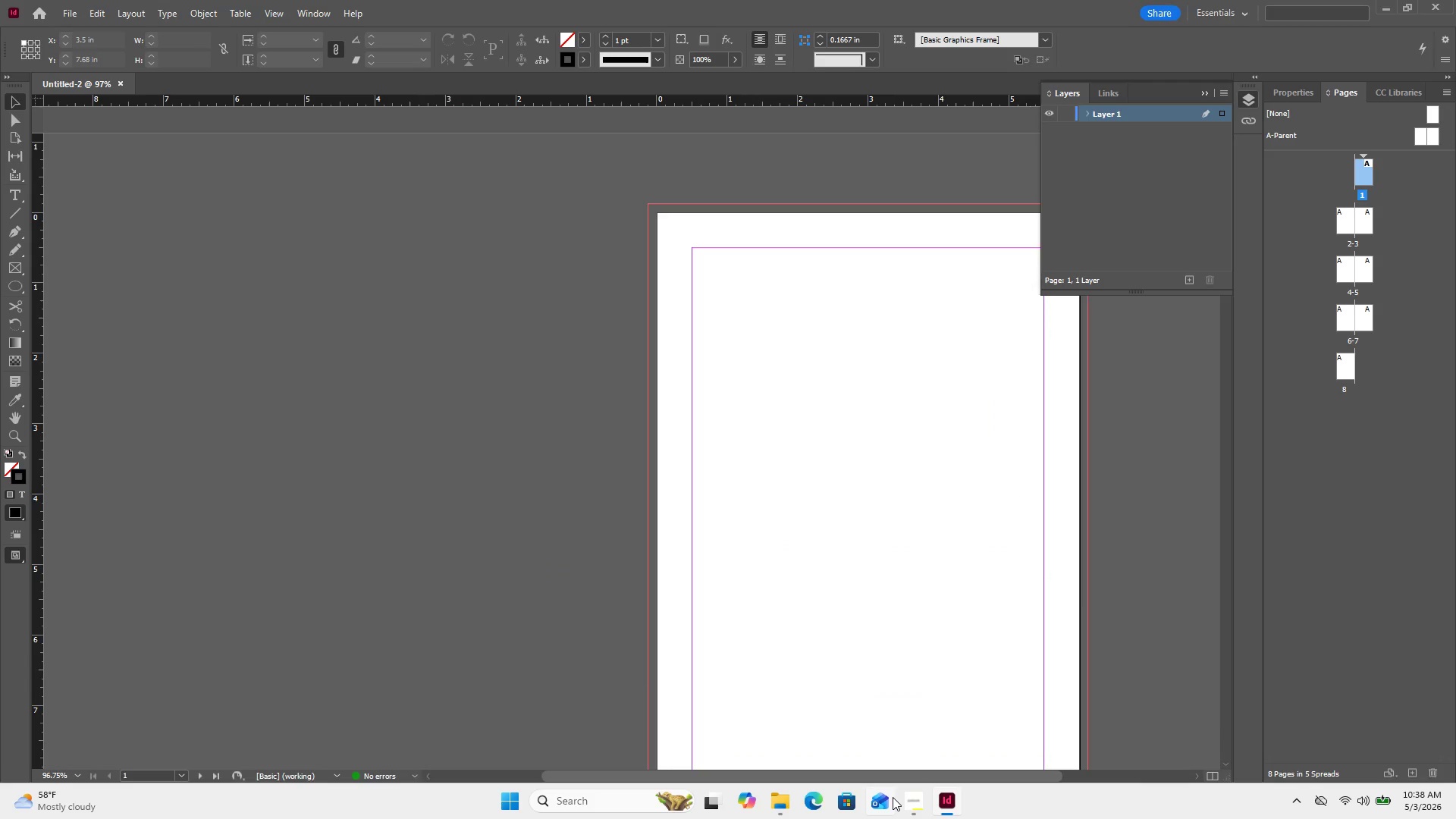 
left_click([905, 804])
 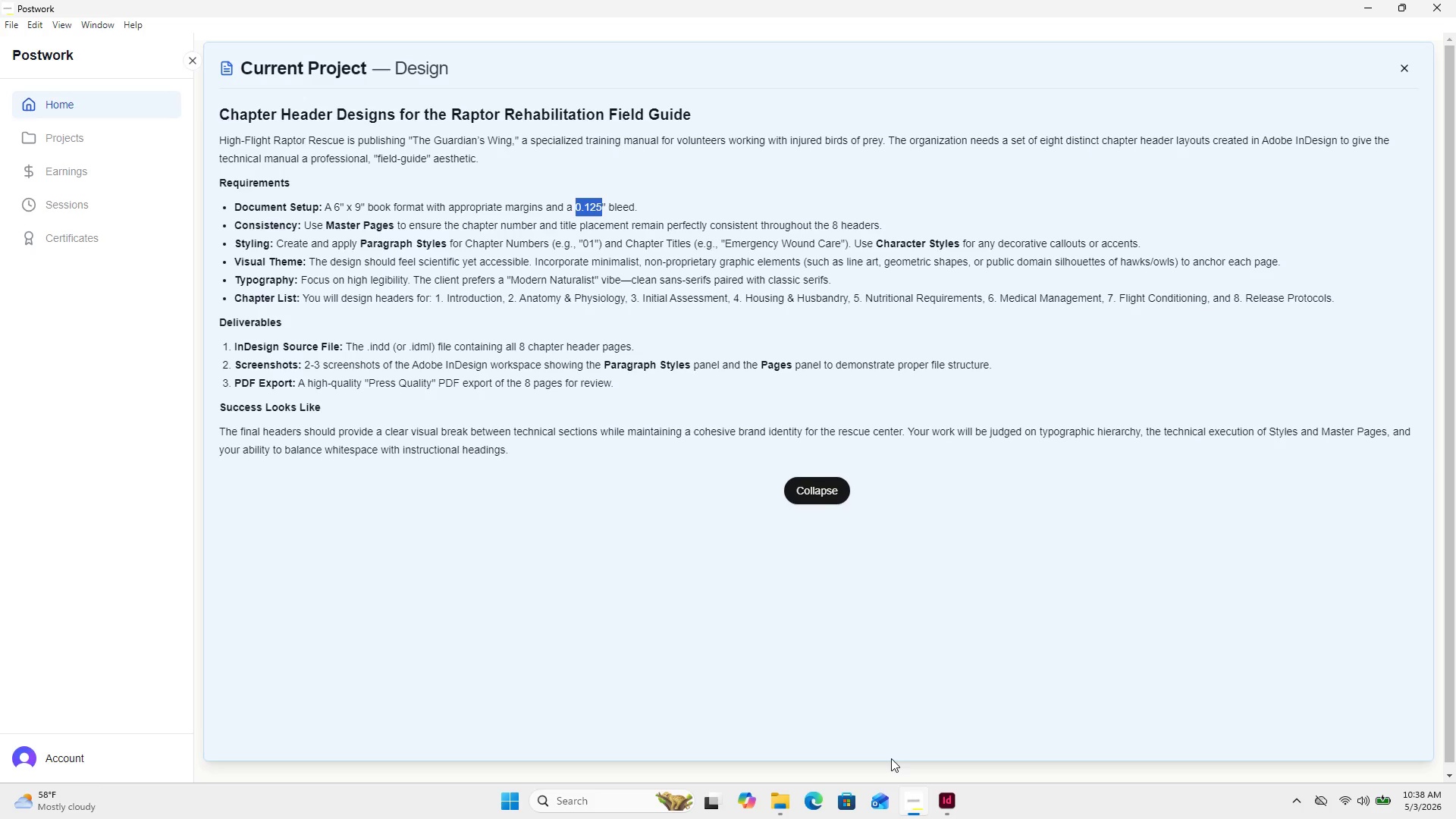 
wait(12.0)
 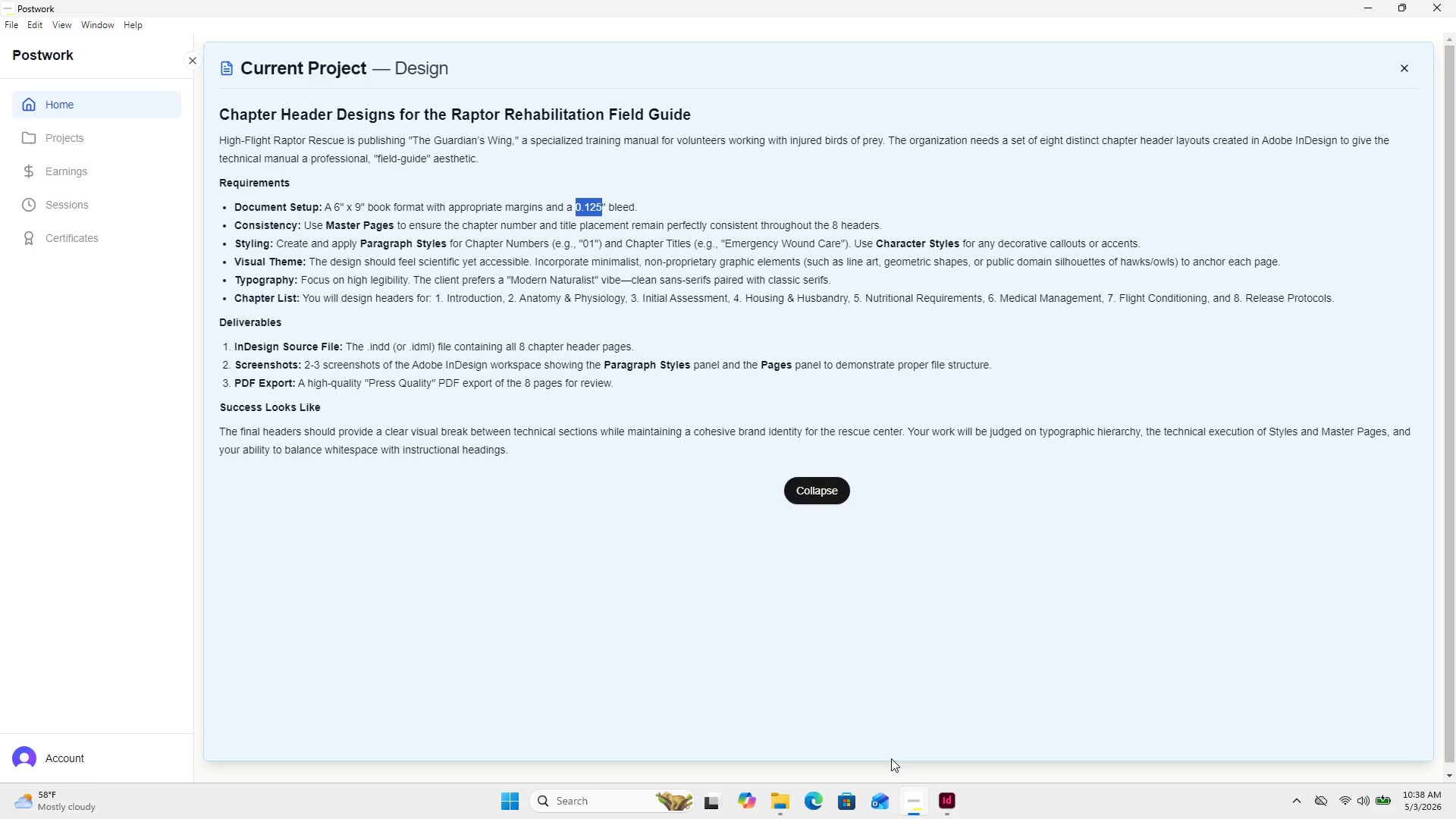 
left_click([946, 795])
 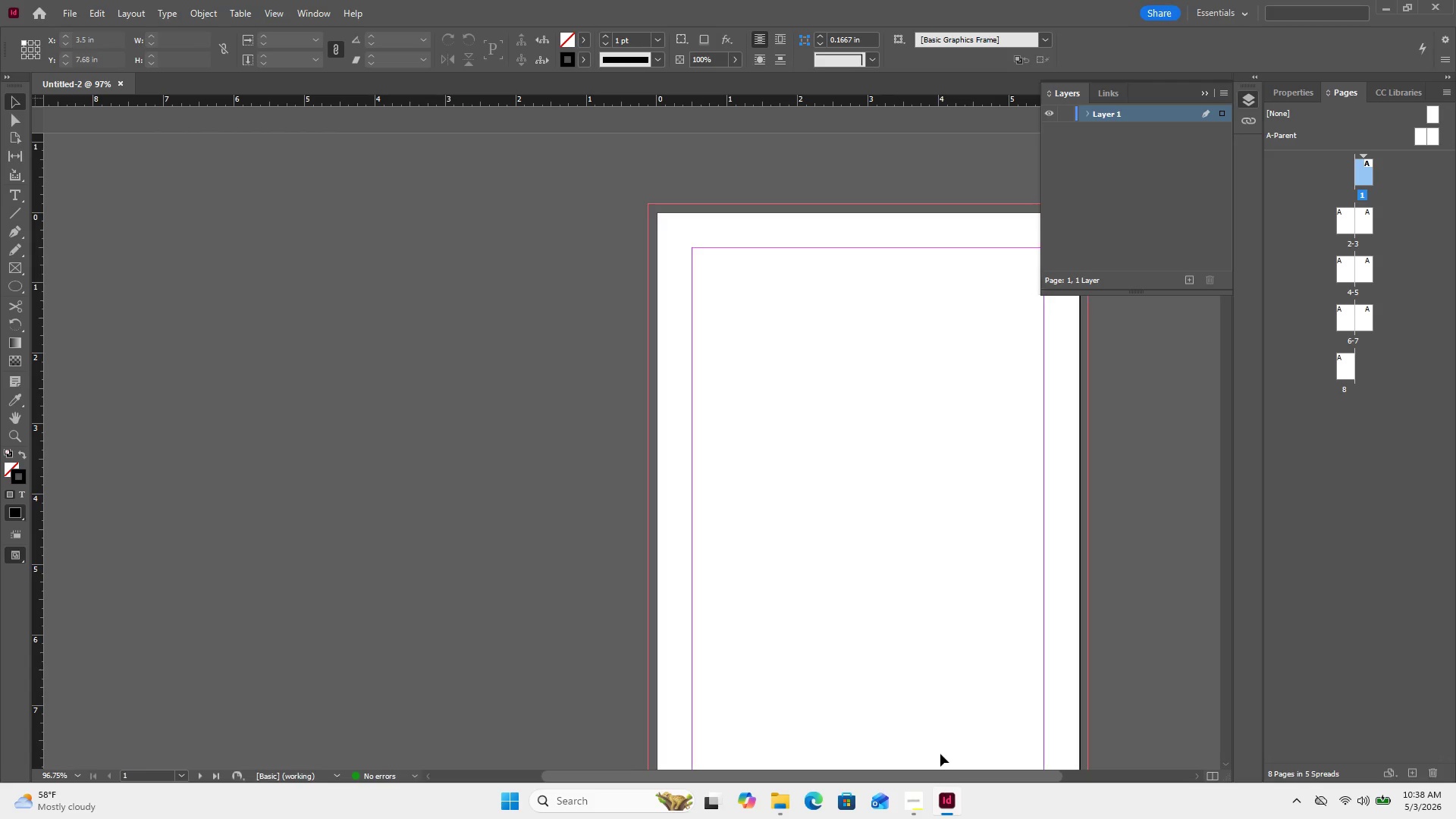 
scroll: coordinate [947, 738], scroll_direction: down, amount: 1.0
 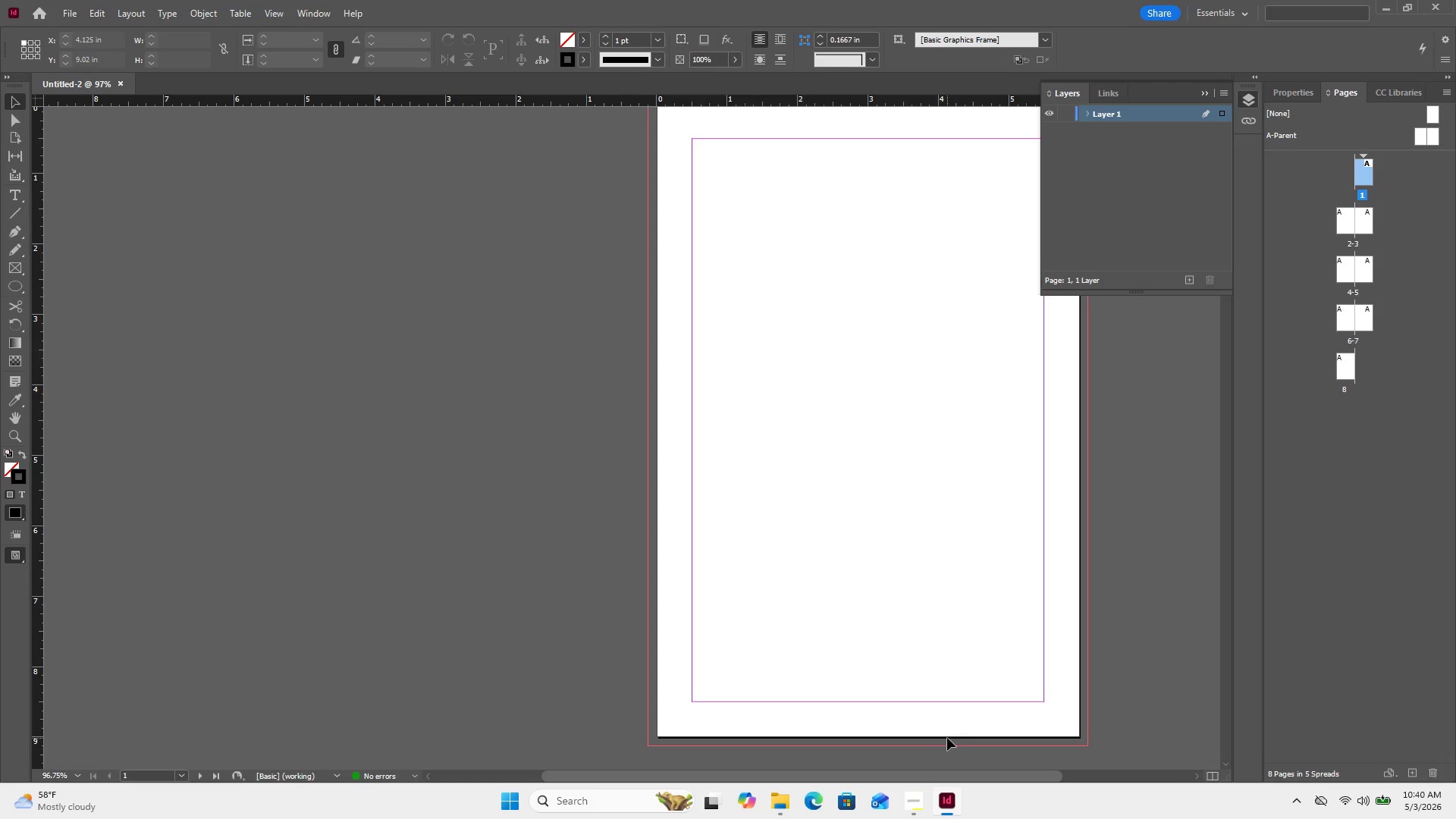 
wait(82.11)
 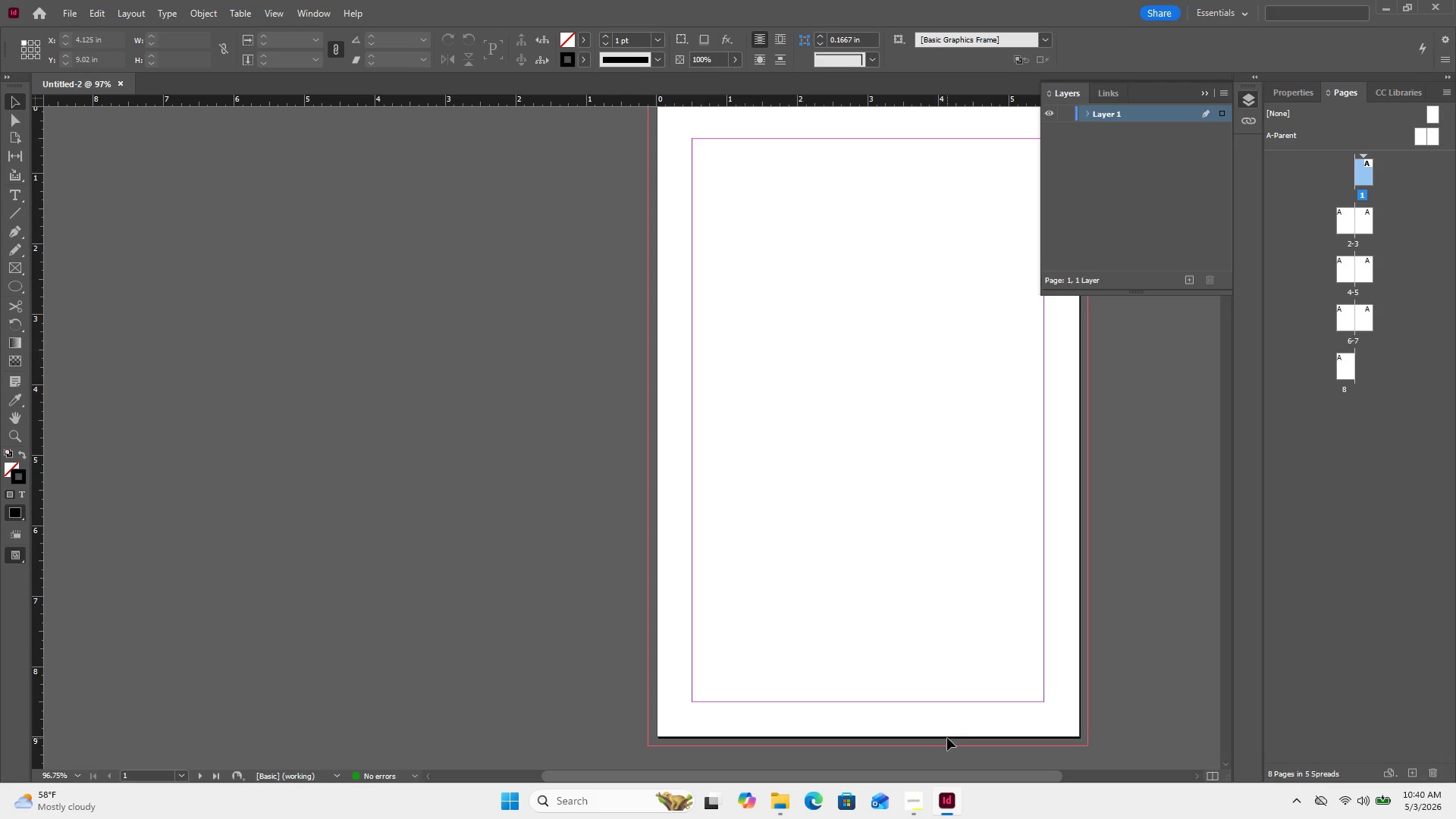 
left_click([918, 816])